 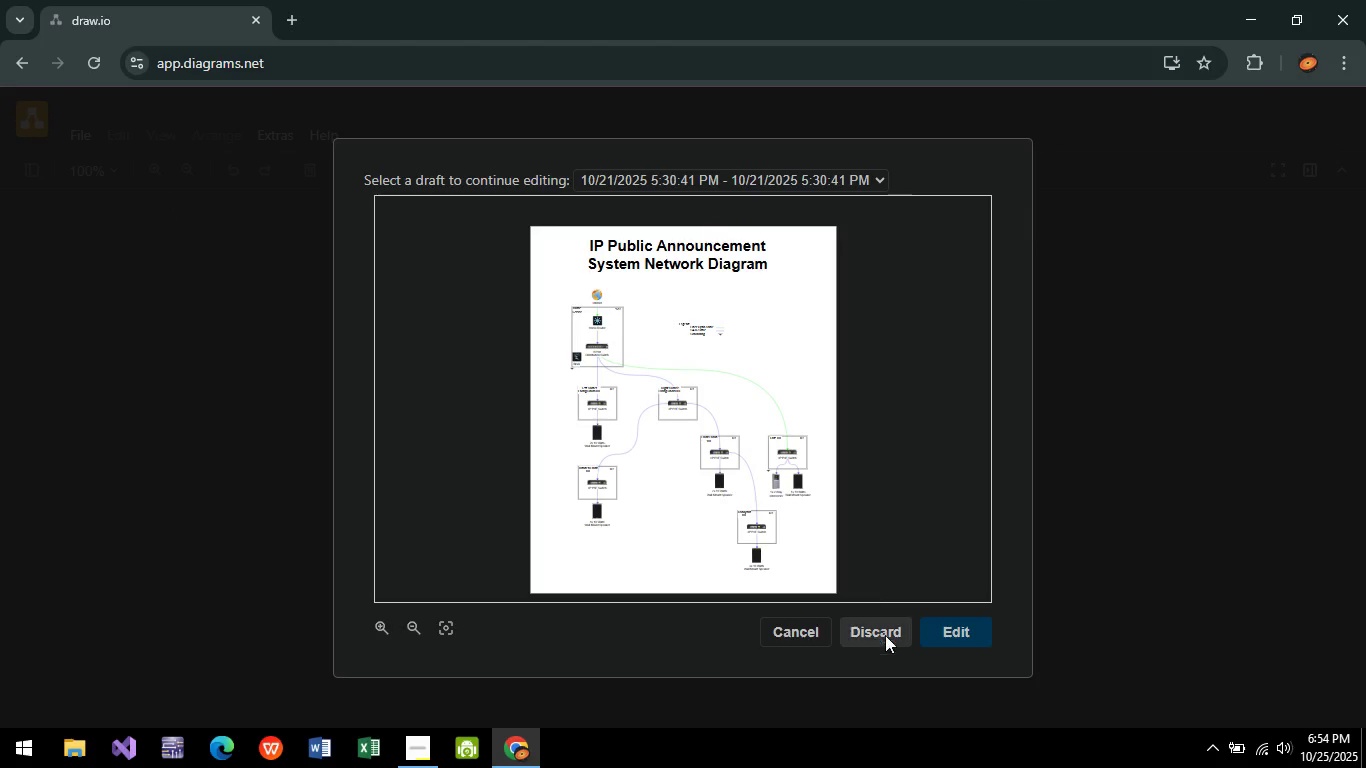 
left_click_drag(start_coordinate=[885, 629], to_coordinate=[1065, 548])
 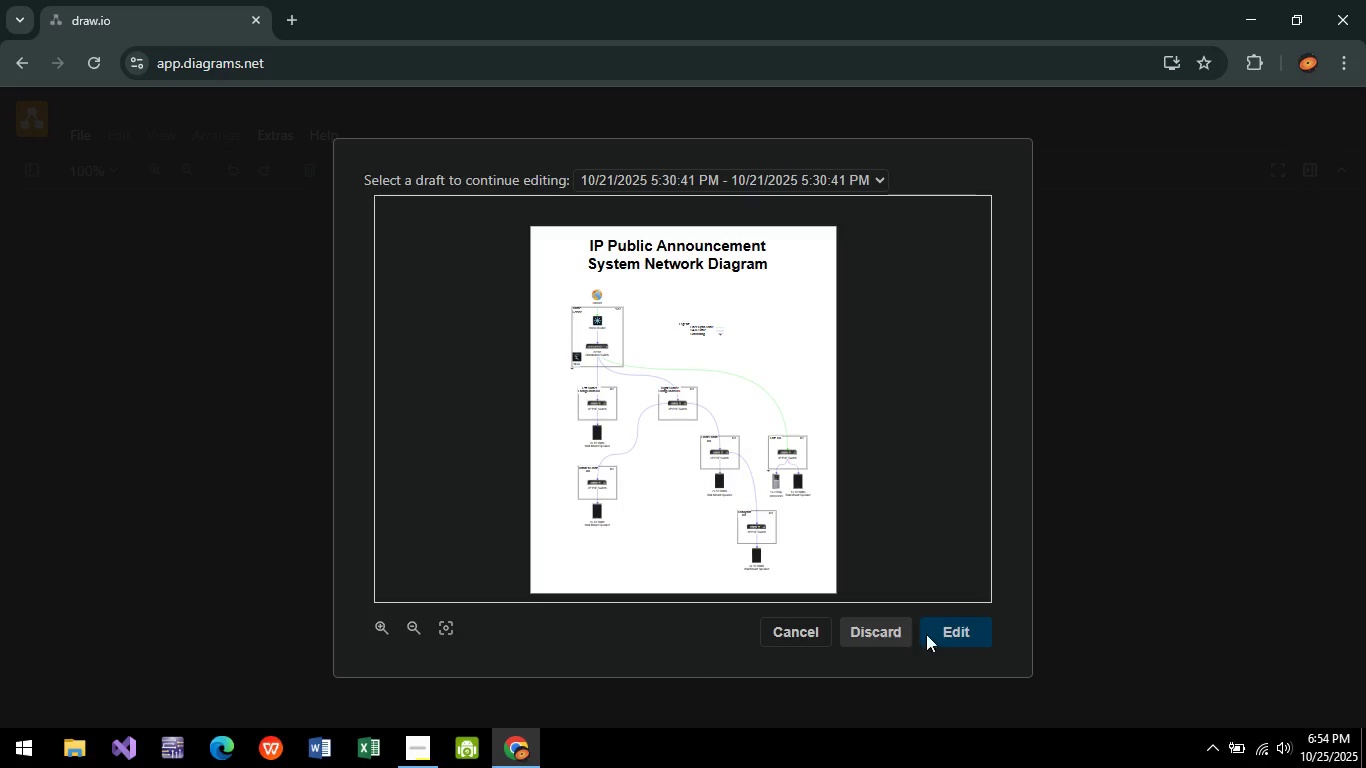 
left_click([951, 631])
 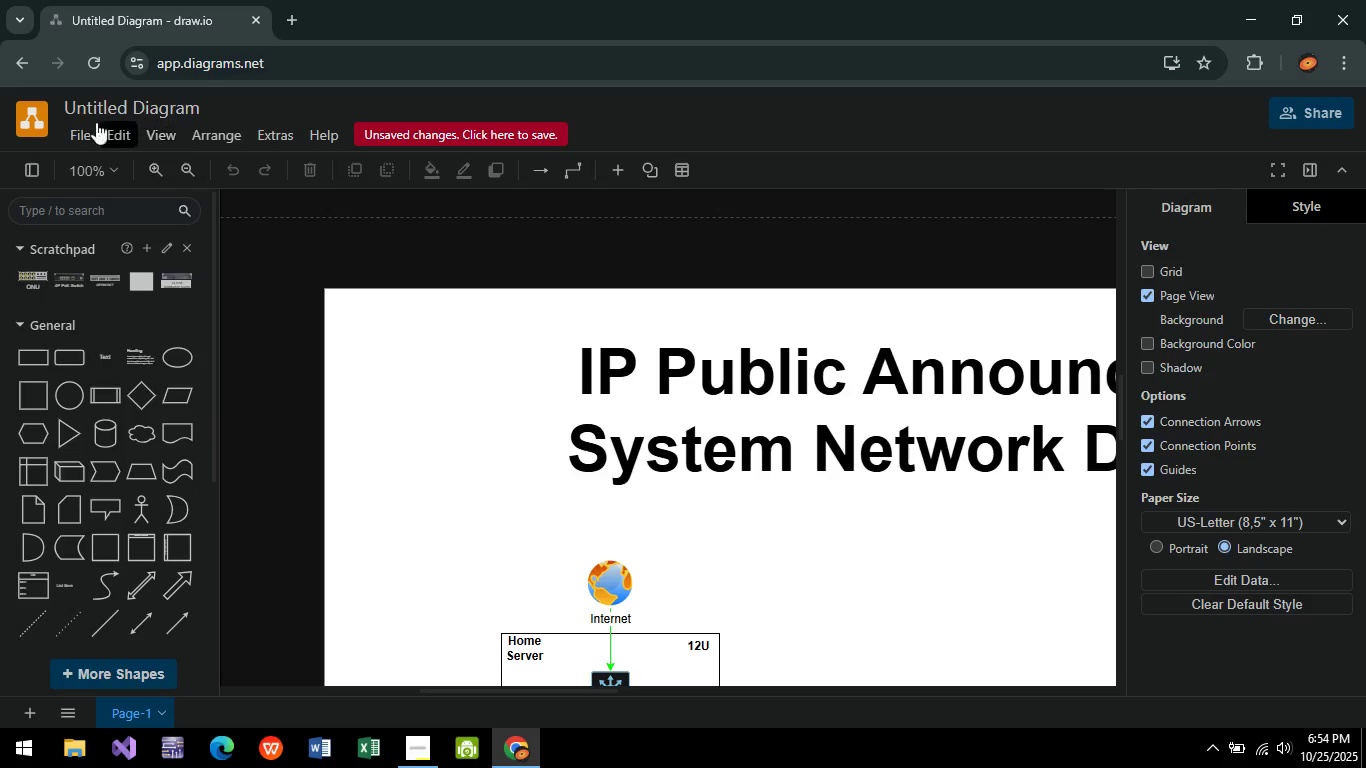 
left_click([80, 125])
 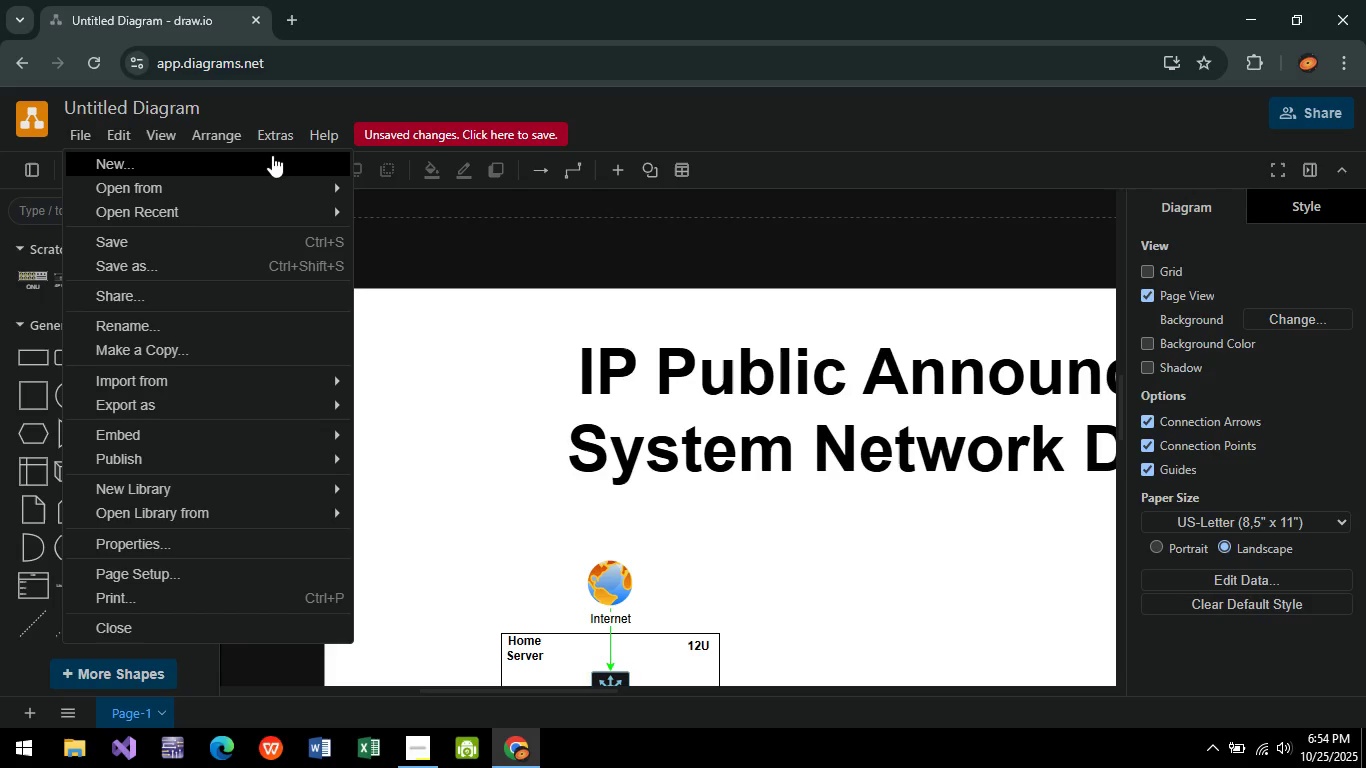 
left_click([269, 156])
 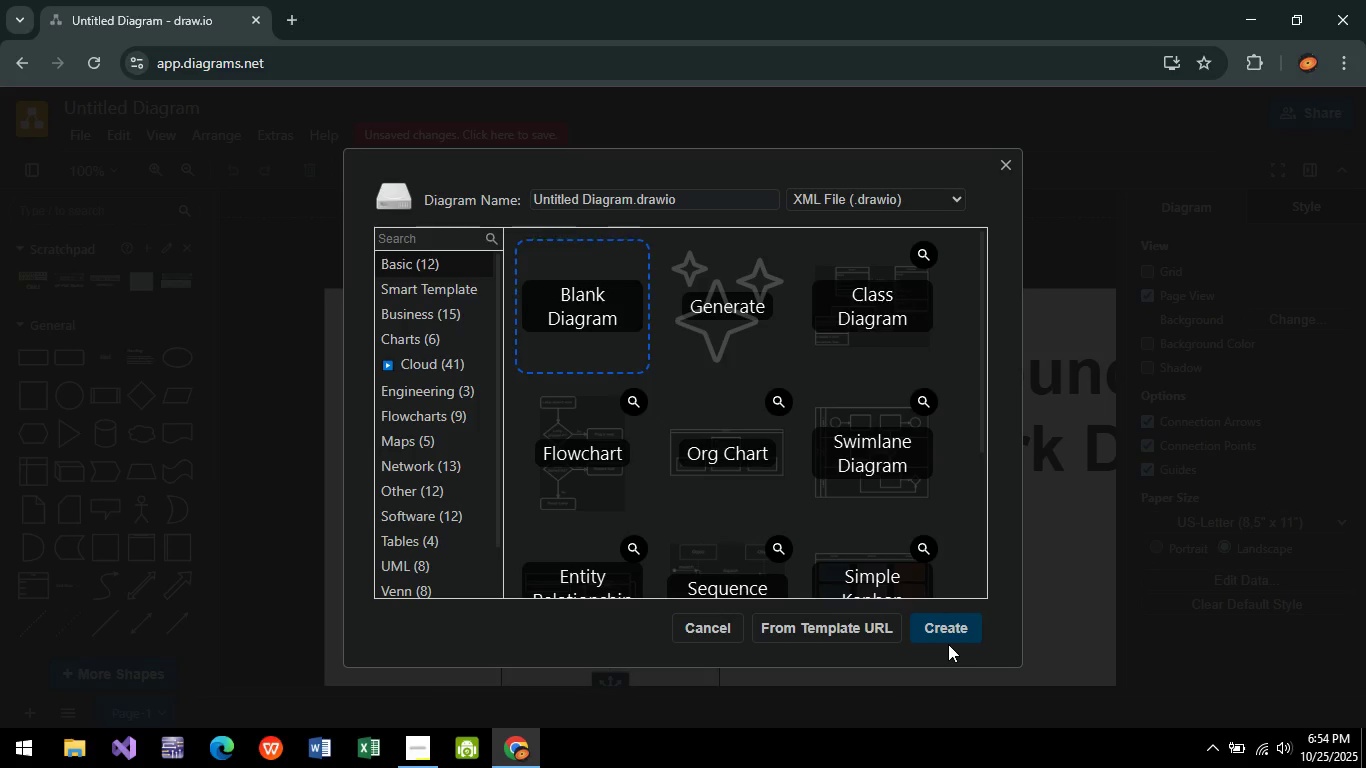 
left_click([948, 632])
 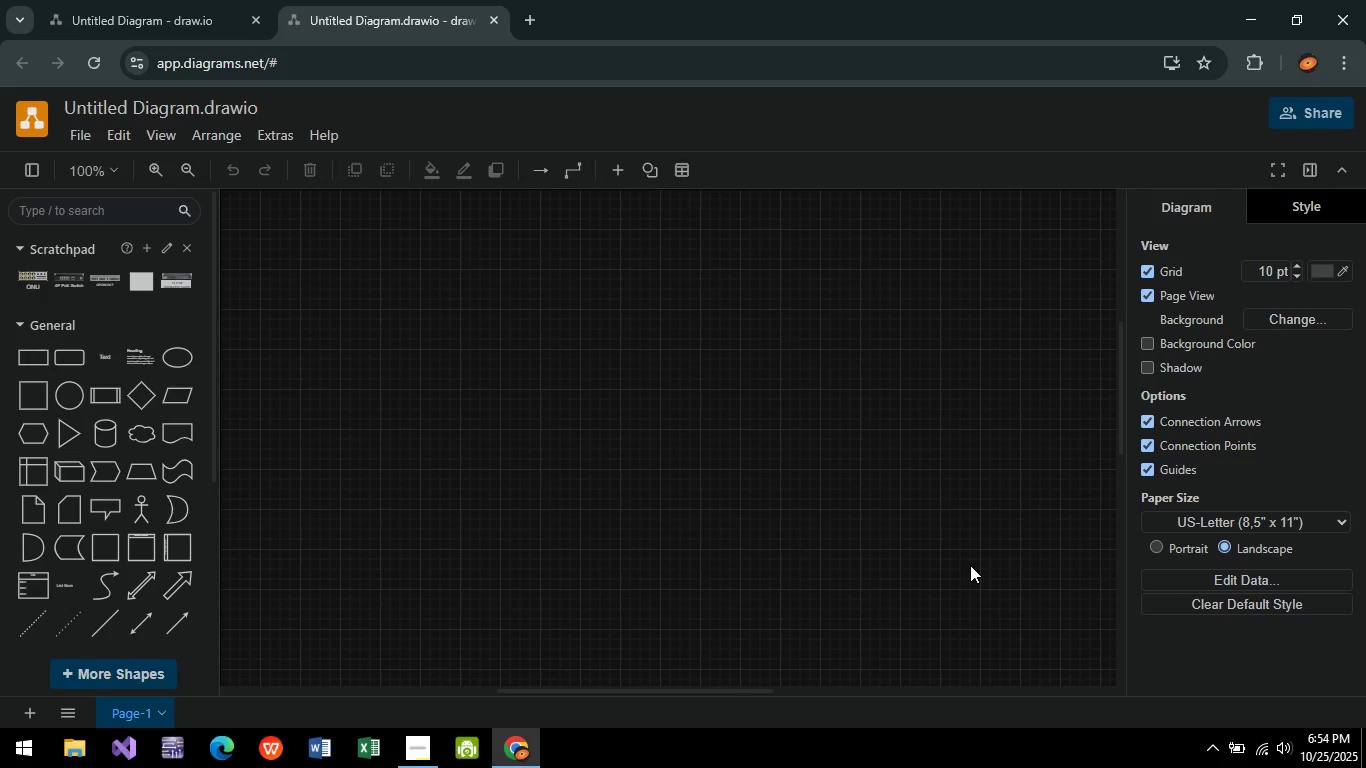 
wait(14.7)
 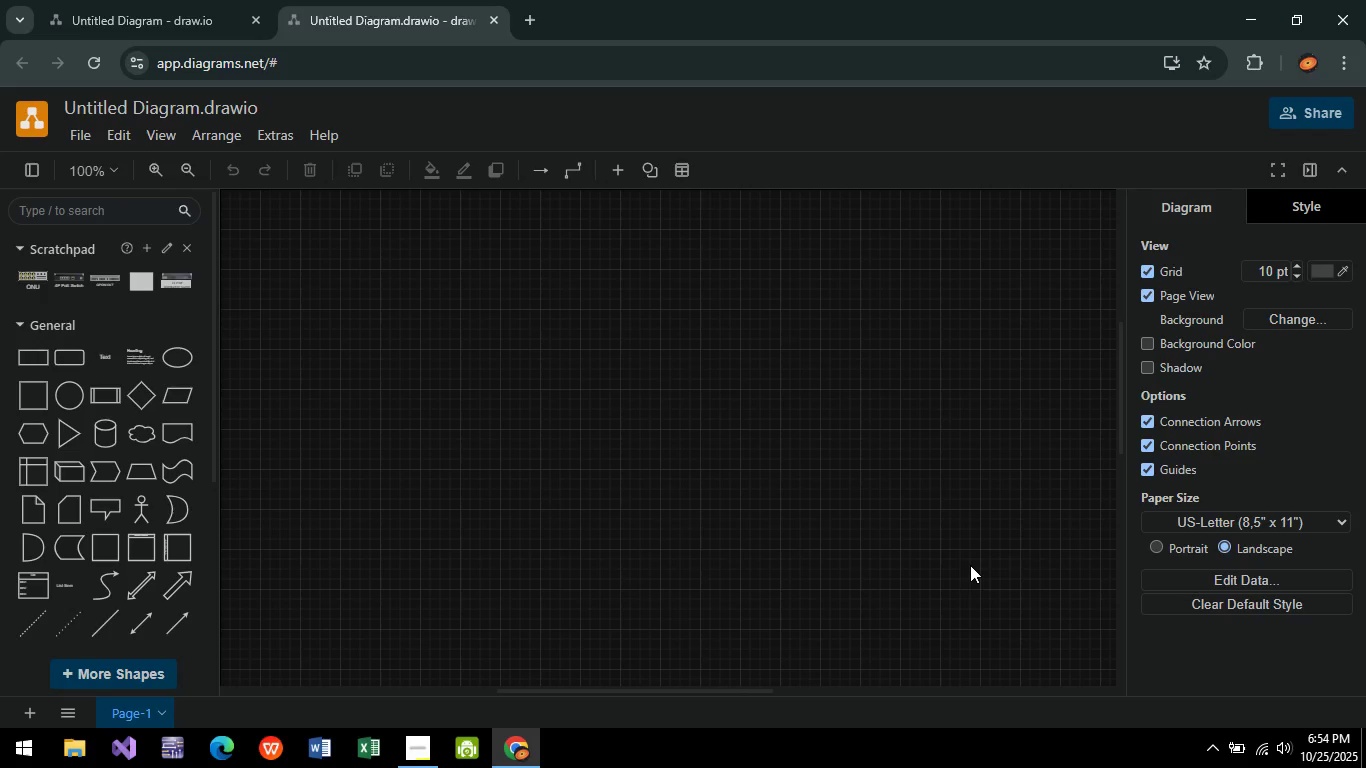 
left_click([135, 278])
 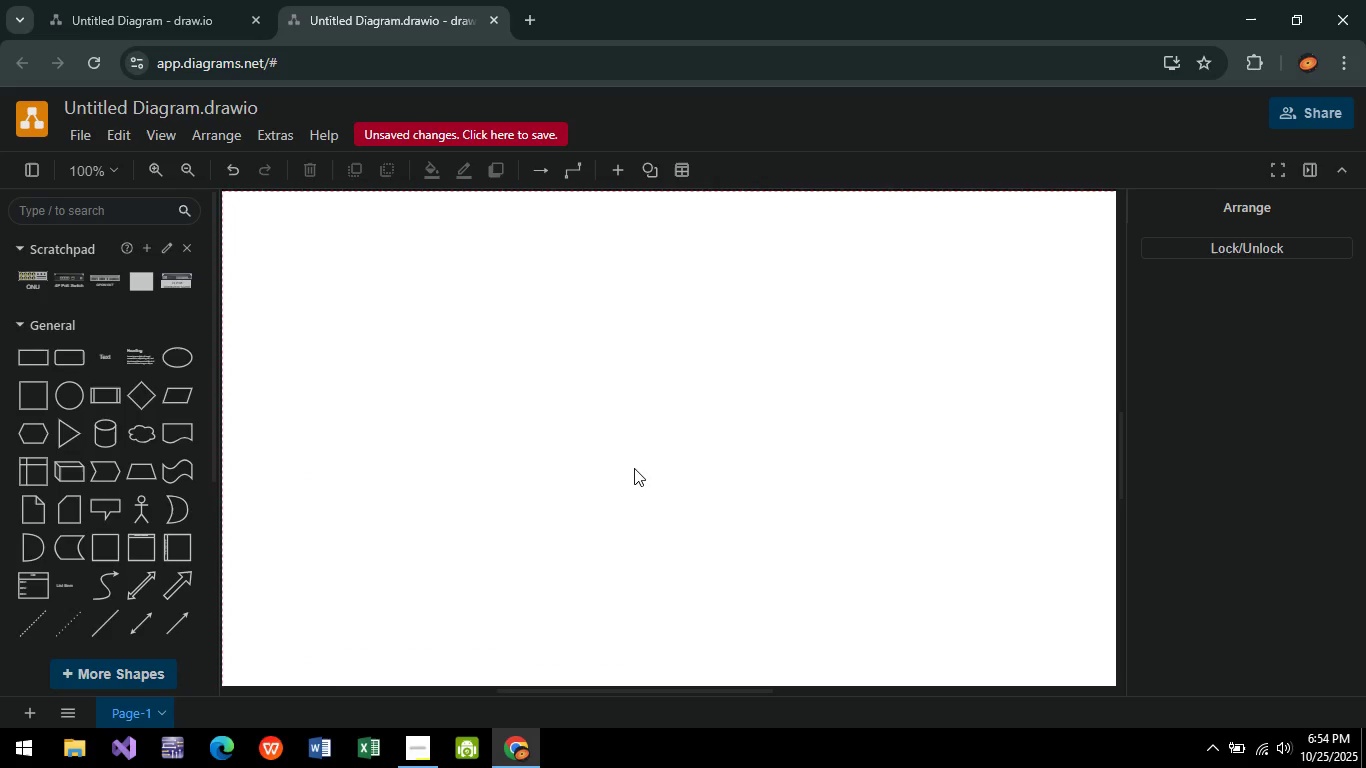 
hold_key(key=ControlLeft, duration=0.78)
scroll: coordinate [633, 473], scroll_direction: down, amount: 6.0
 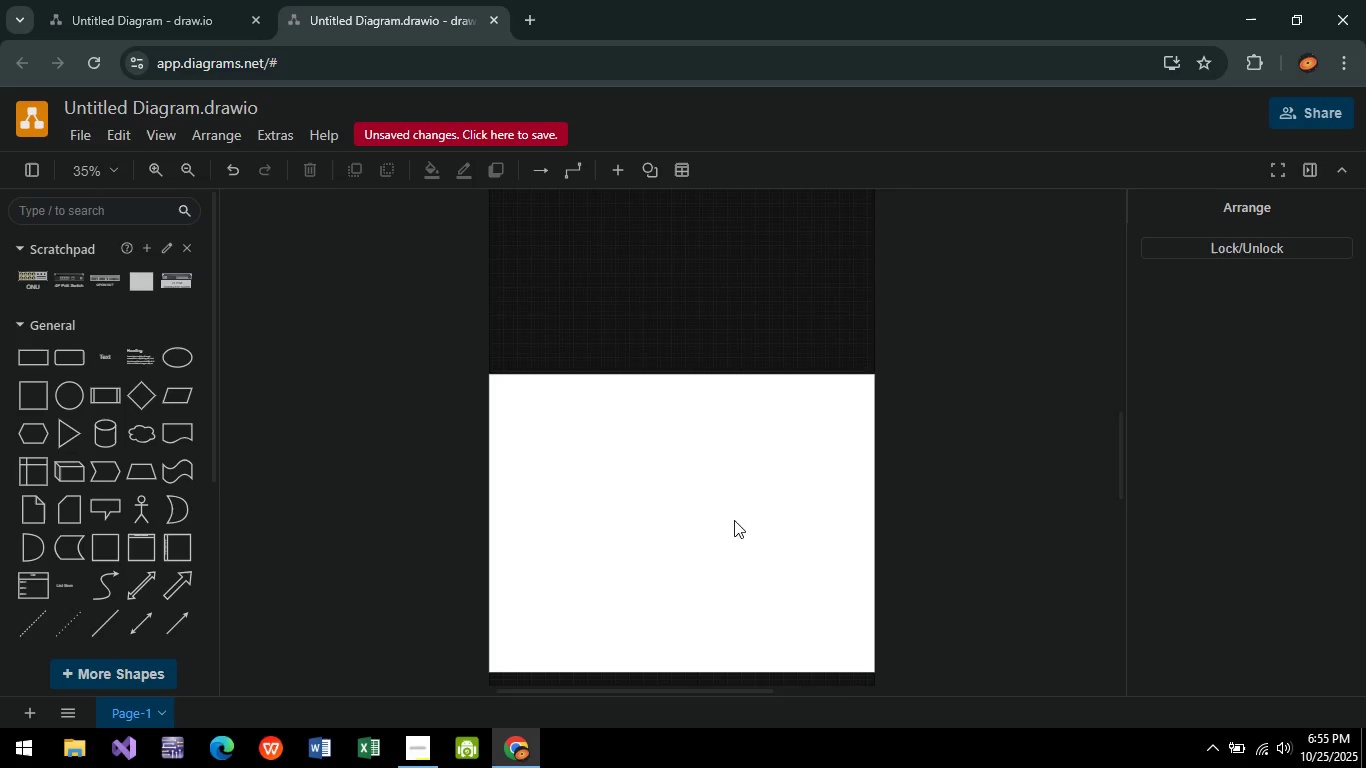 
left_click_drag(start_coordinate=[728, 528], to_coordinate=[751, 472])
 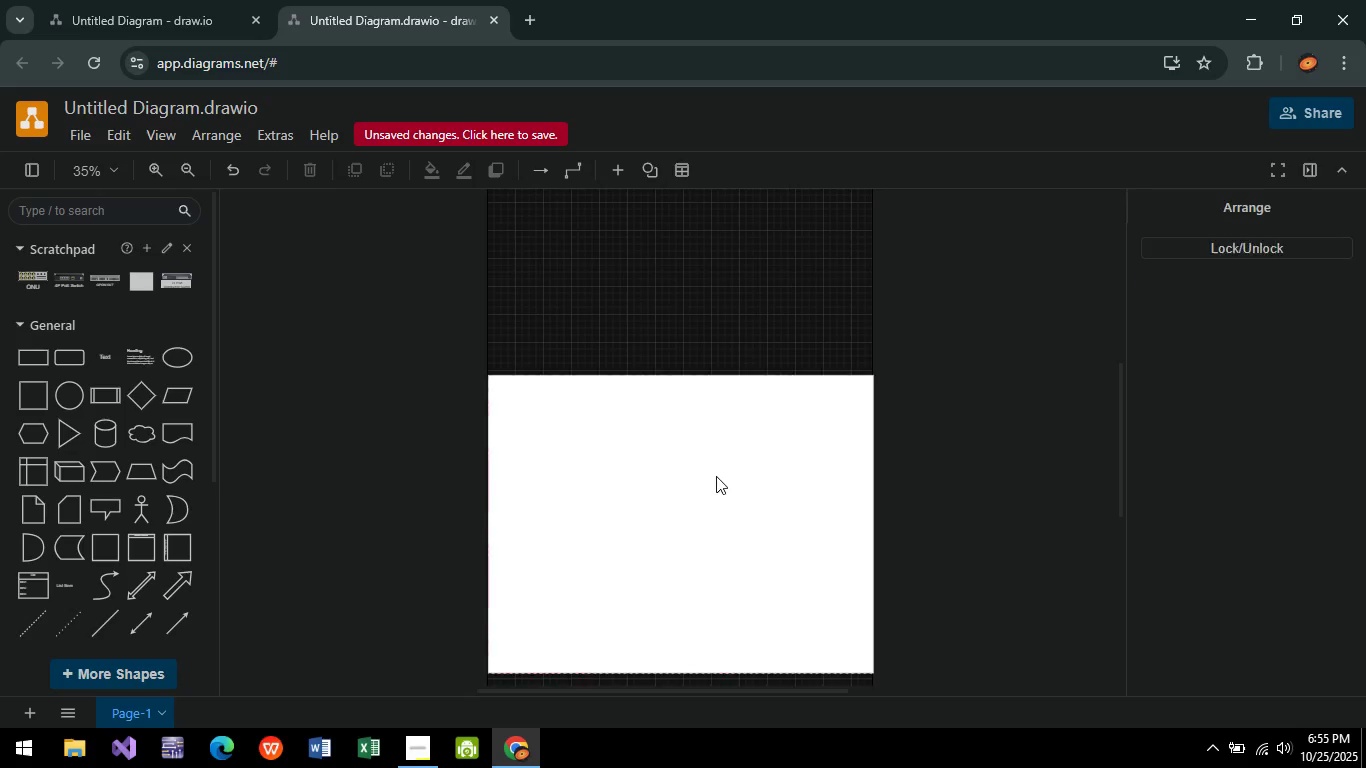 
left_click([715, 477])
 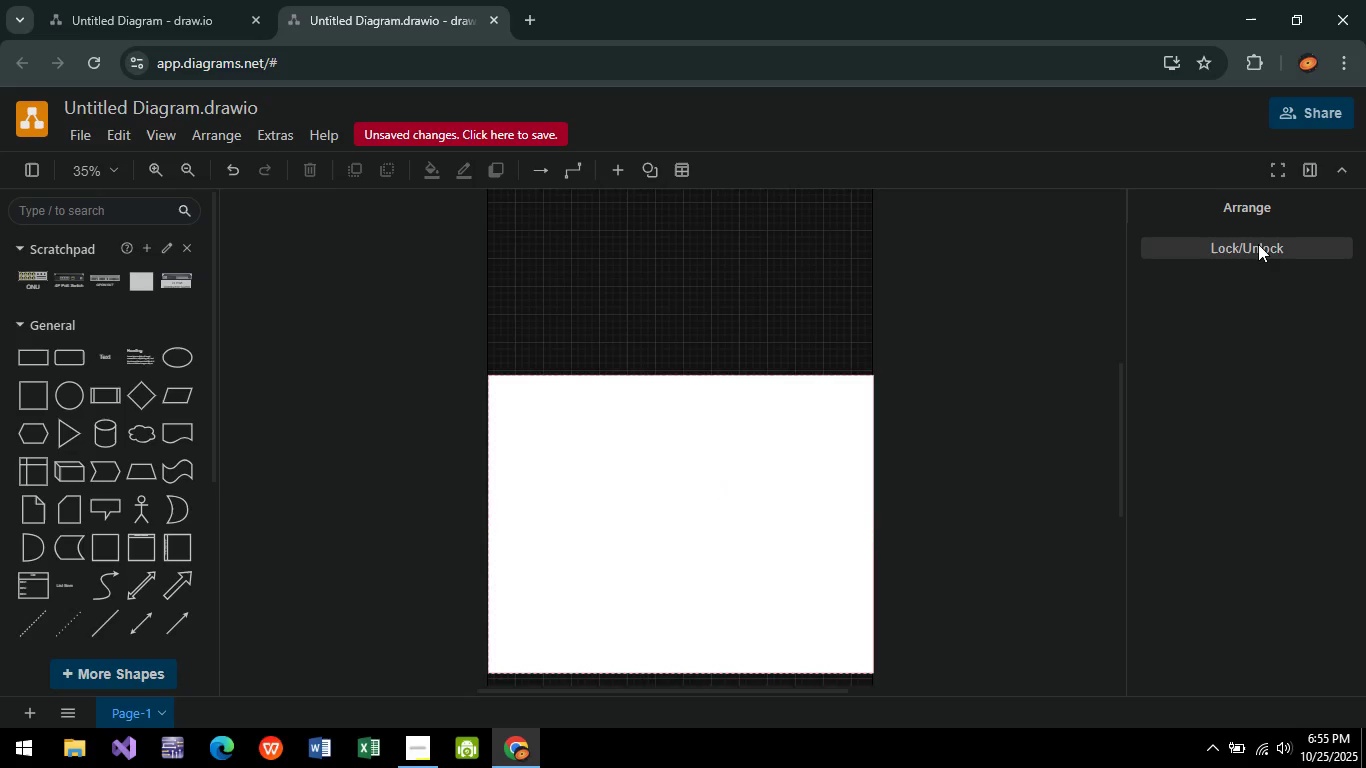 
left_click([1258, 244])
 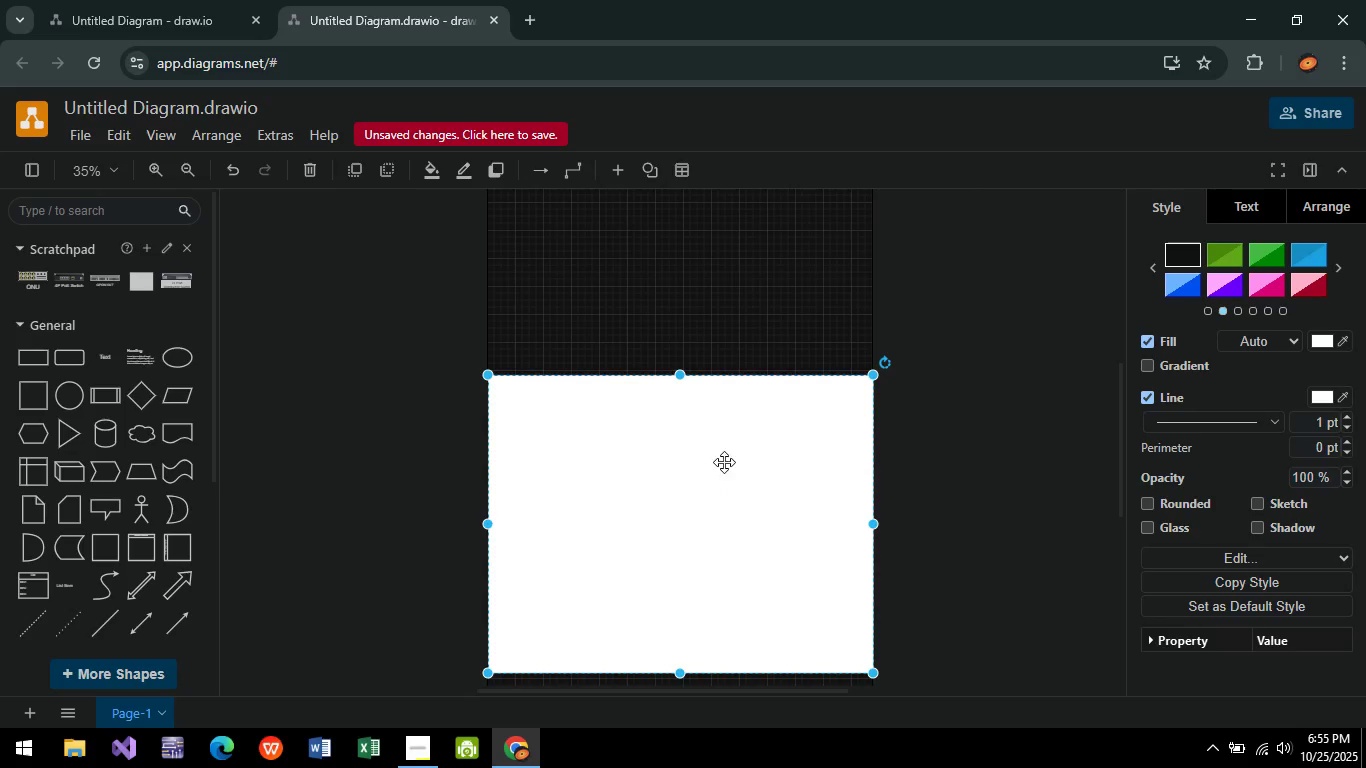 
left_click_drag(start_coordinate=[724, 464], to_coordinate=[725, 494])
 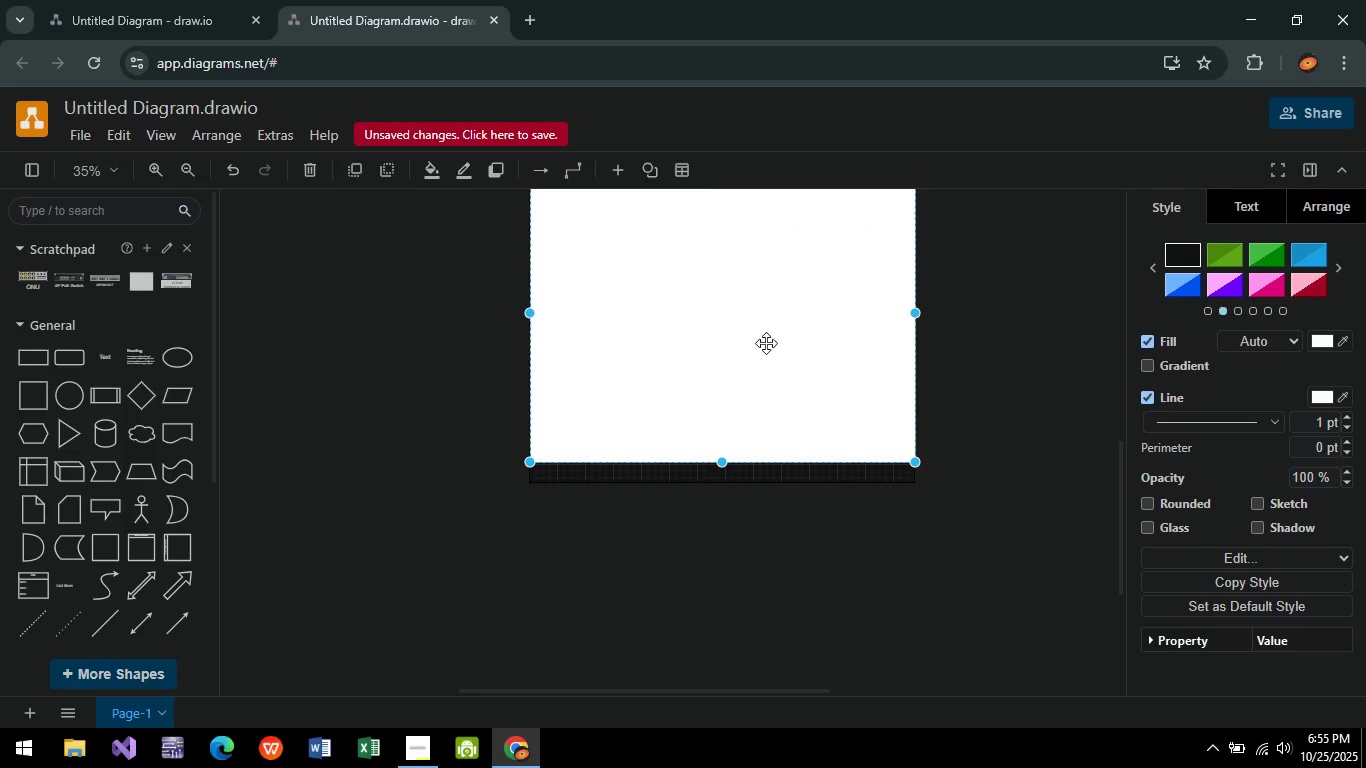 
left_click_drag(start_coordinate=[765, 344], to_coordinate=[764, 361])
 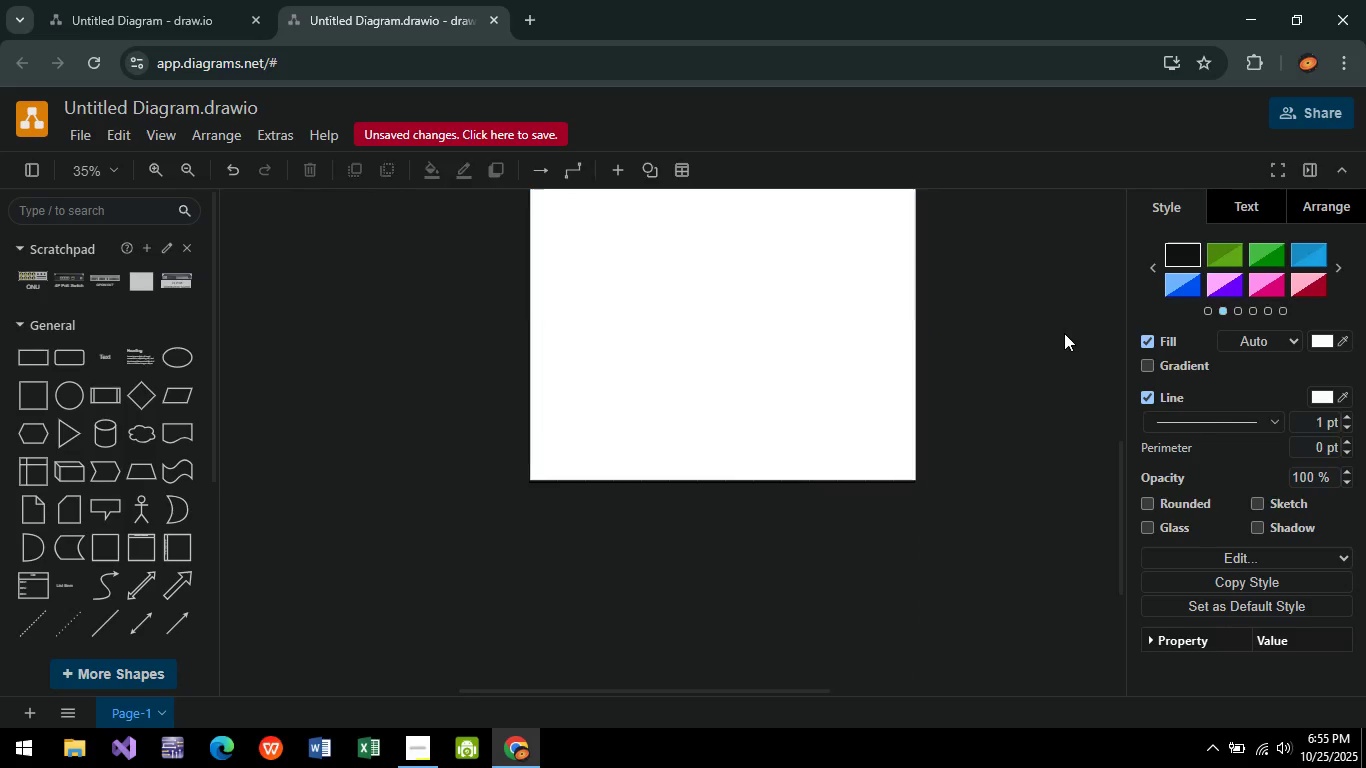 
left_click([1064, 333])
 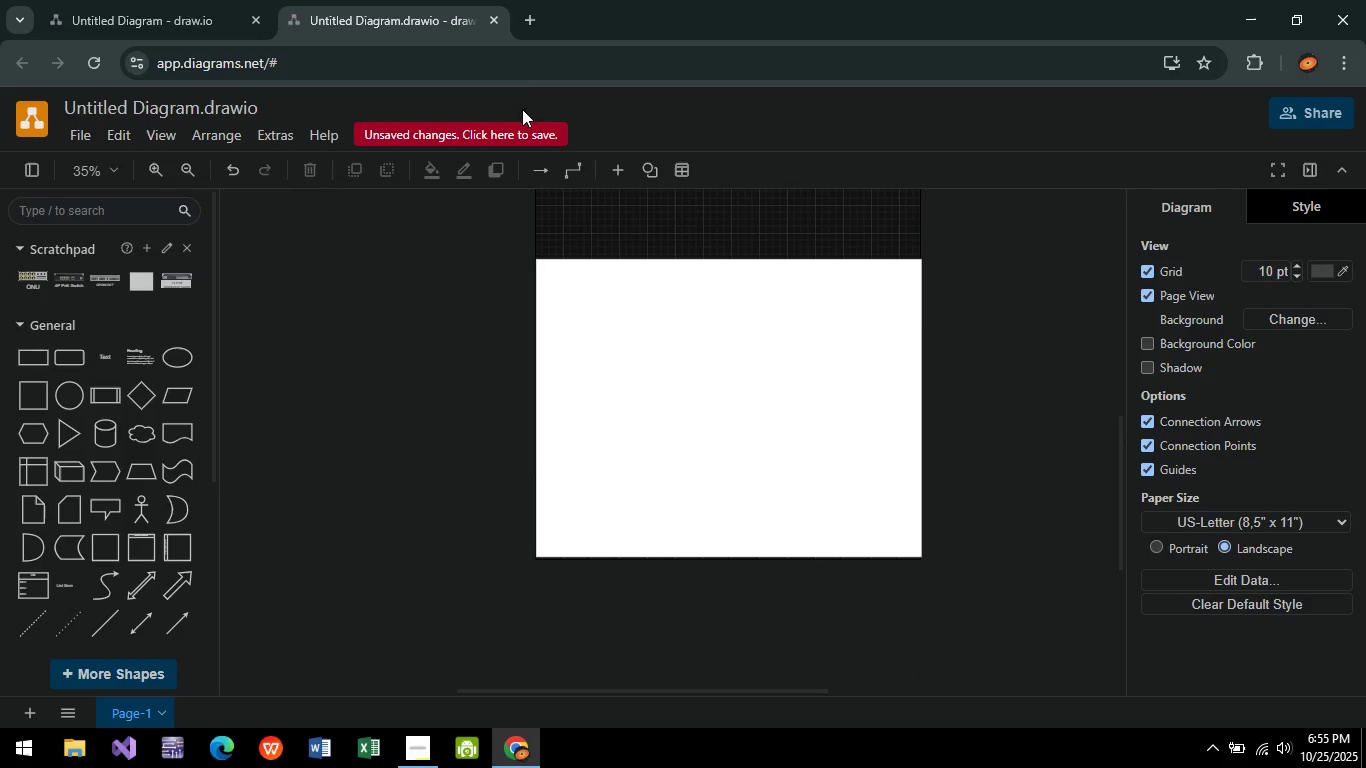 
left_click([256, 20])
 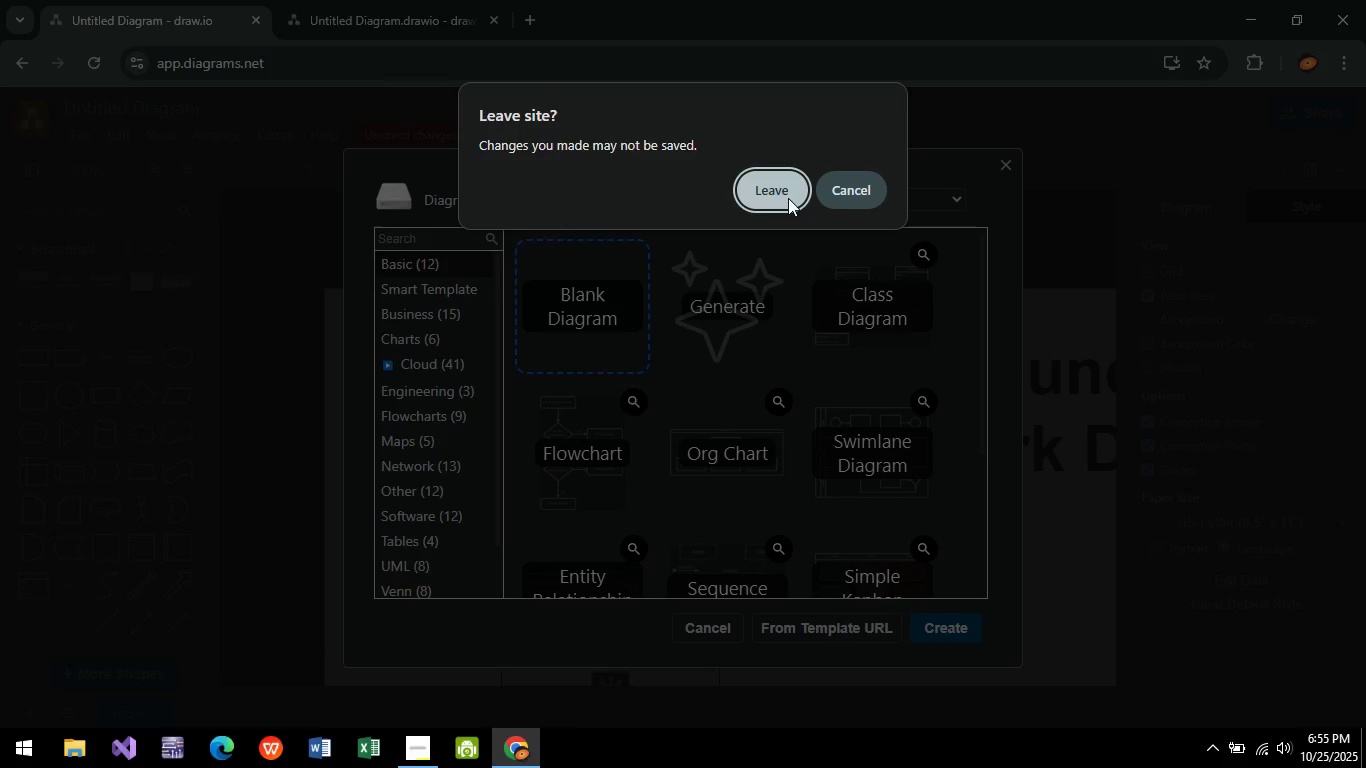 
left_click([778, 189])
 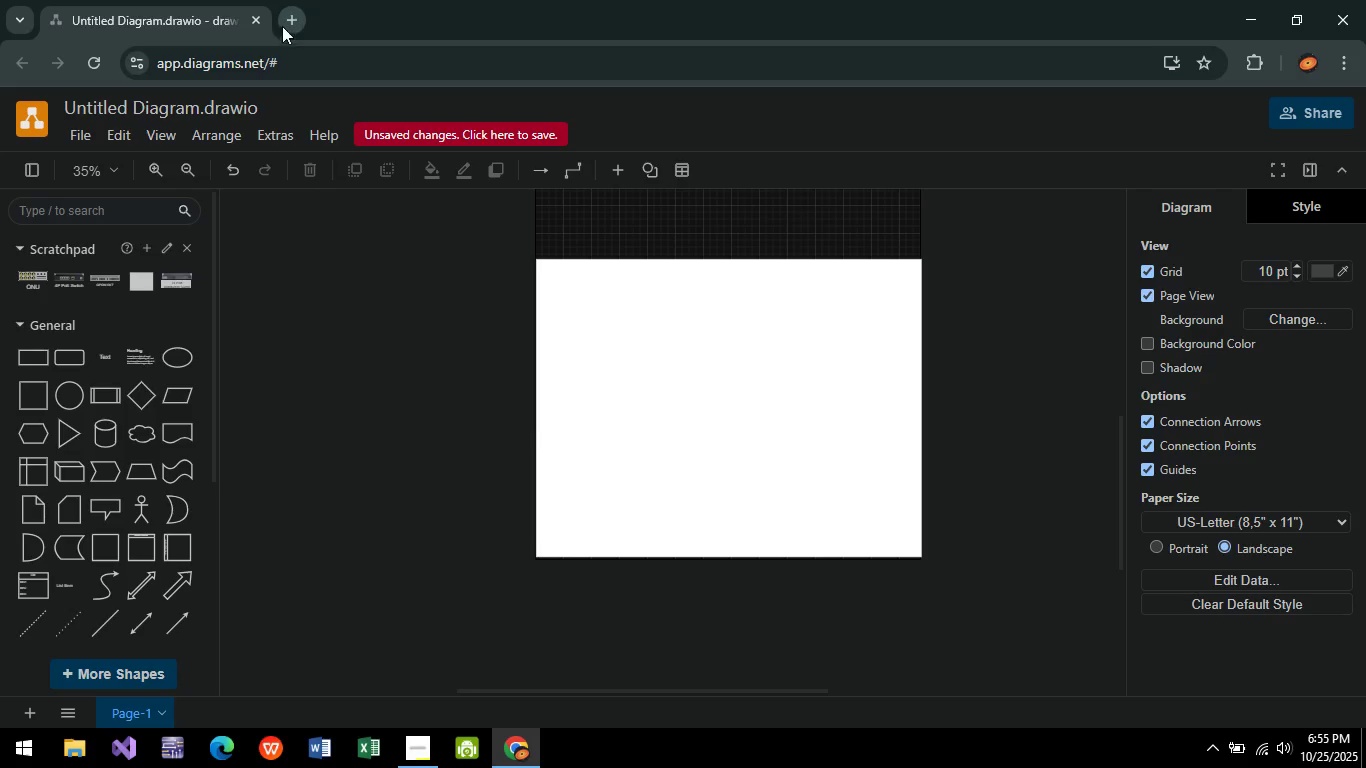 
left_click([286, 21])
 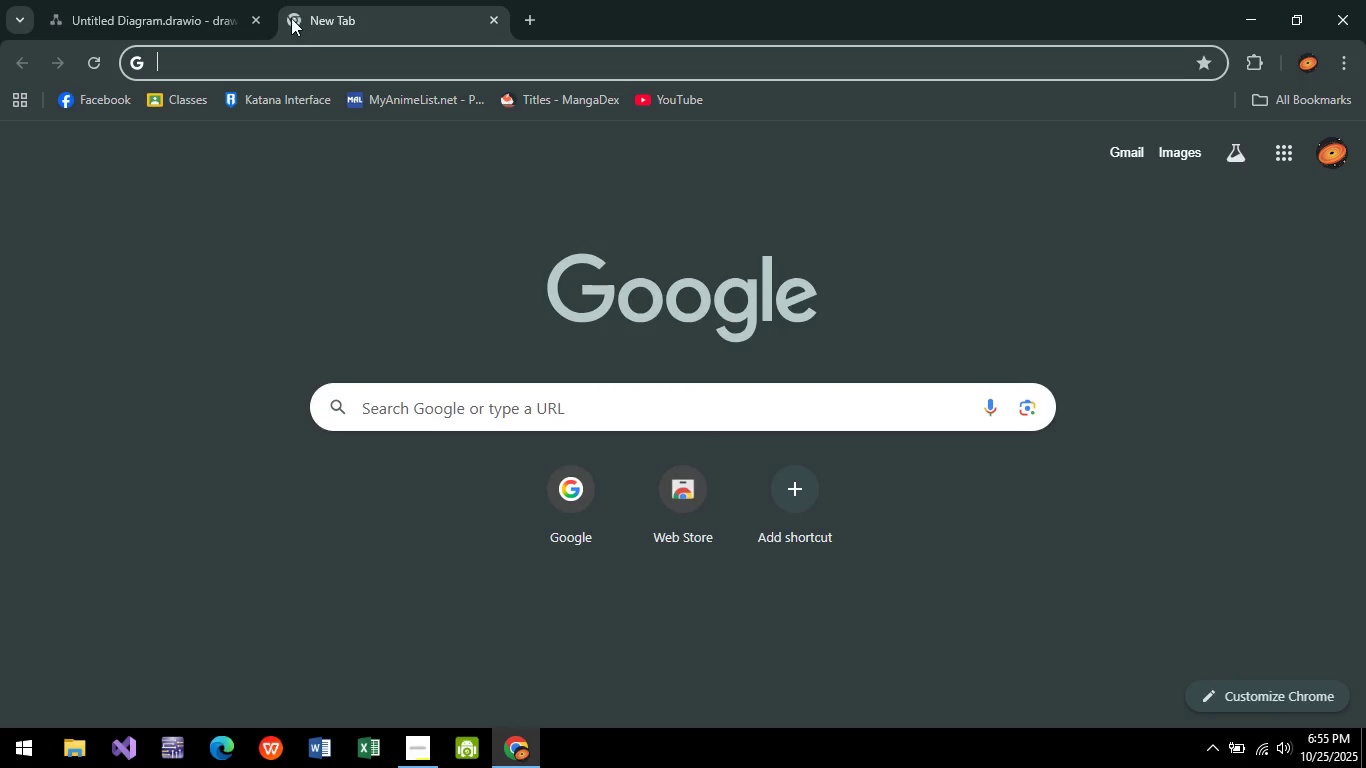 
left_click([79, 0])
 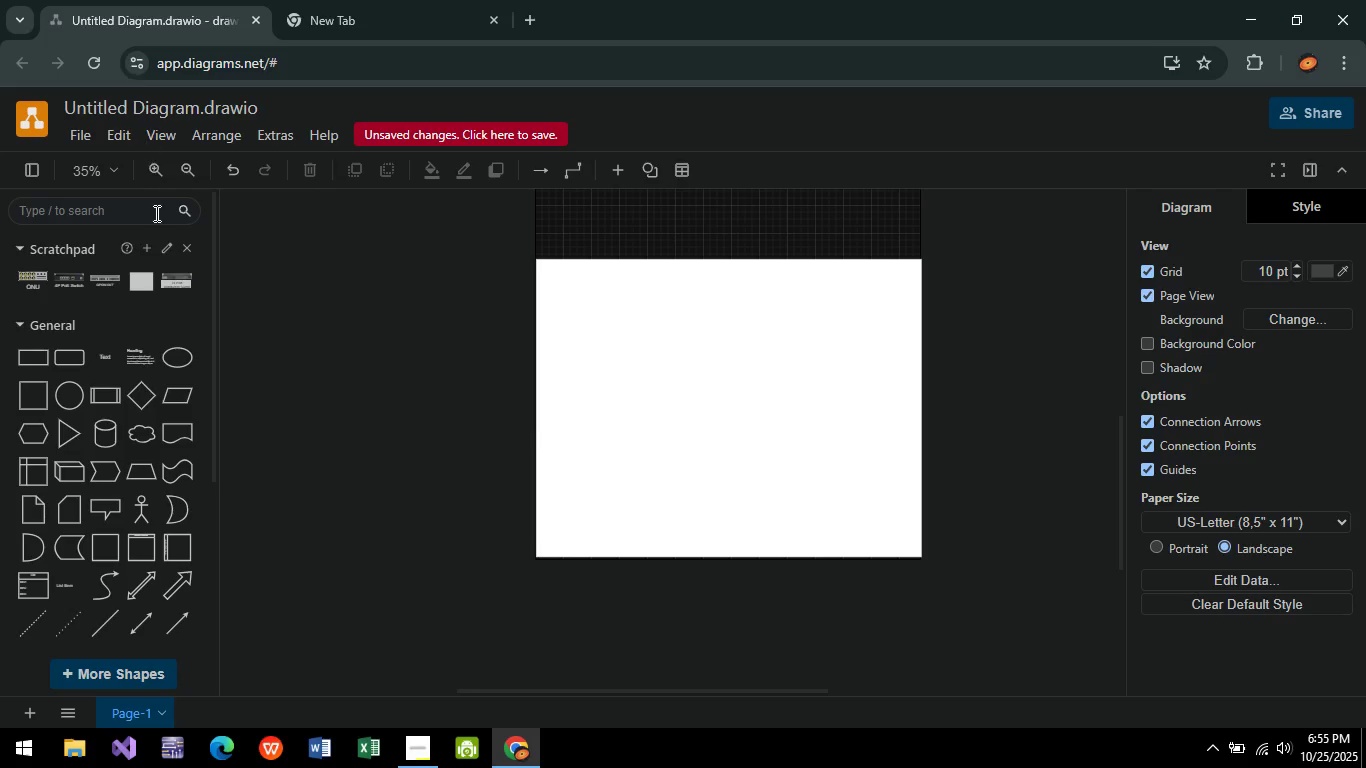 
mouse_move([178, 217])
 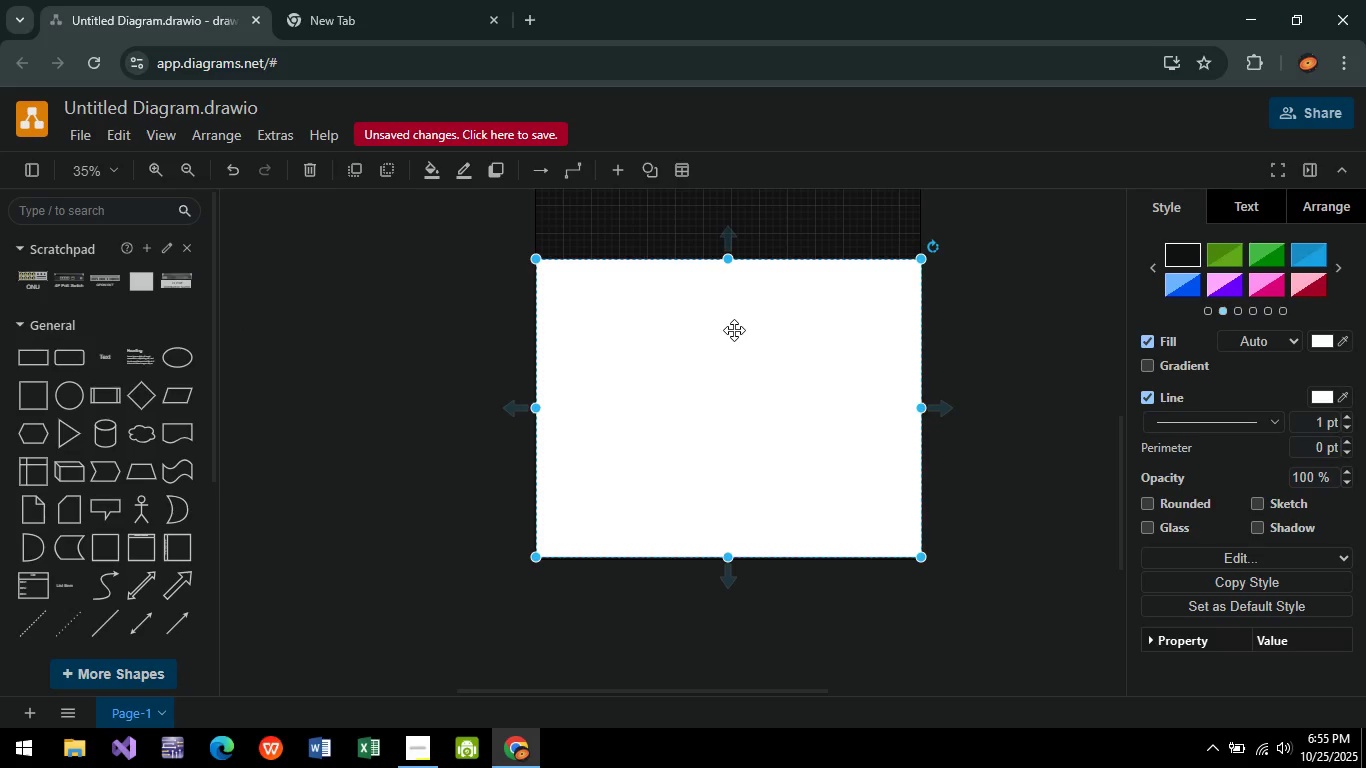 
key(ArrowDown)
 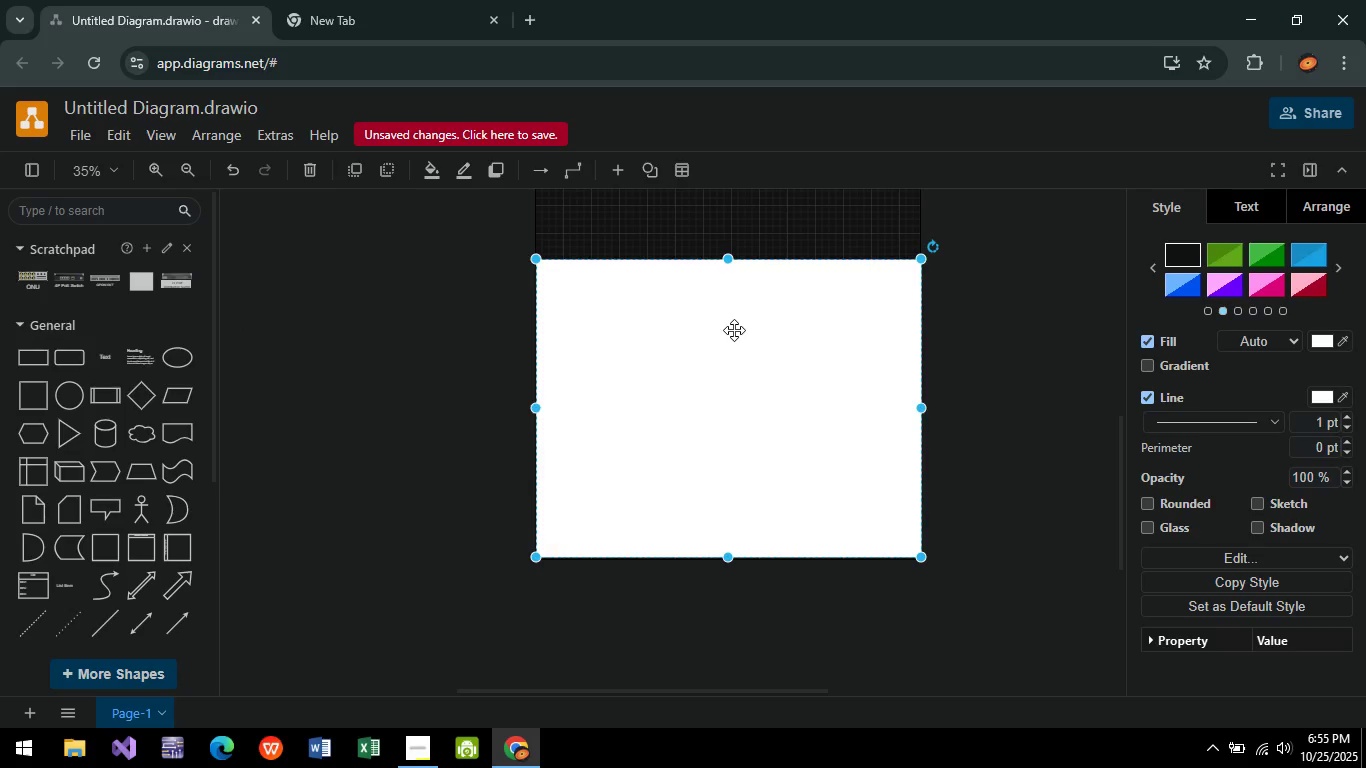 
key(ArrowDown)
 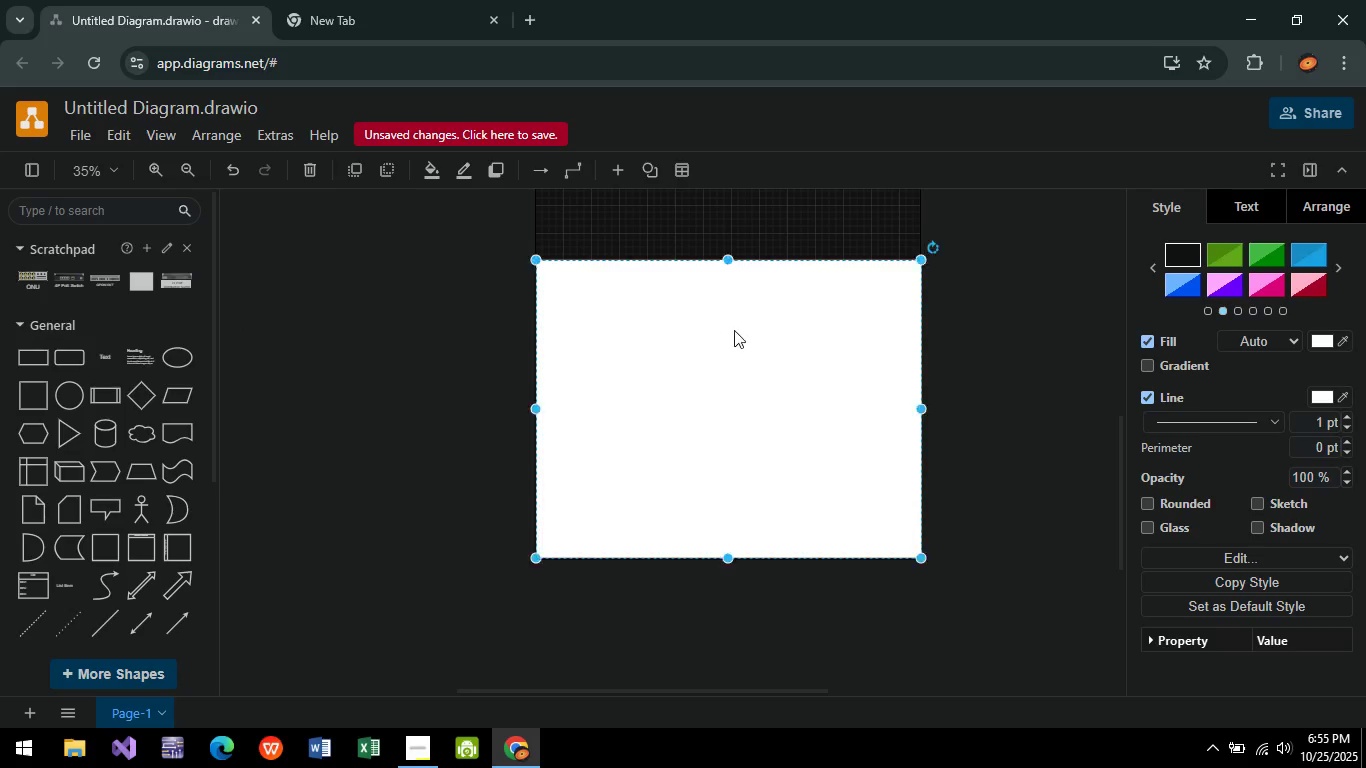 
key(ArrowDown)
 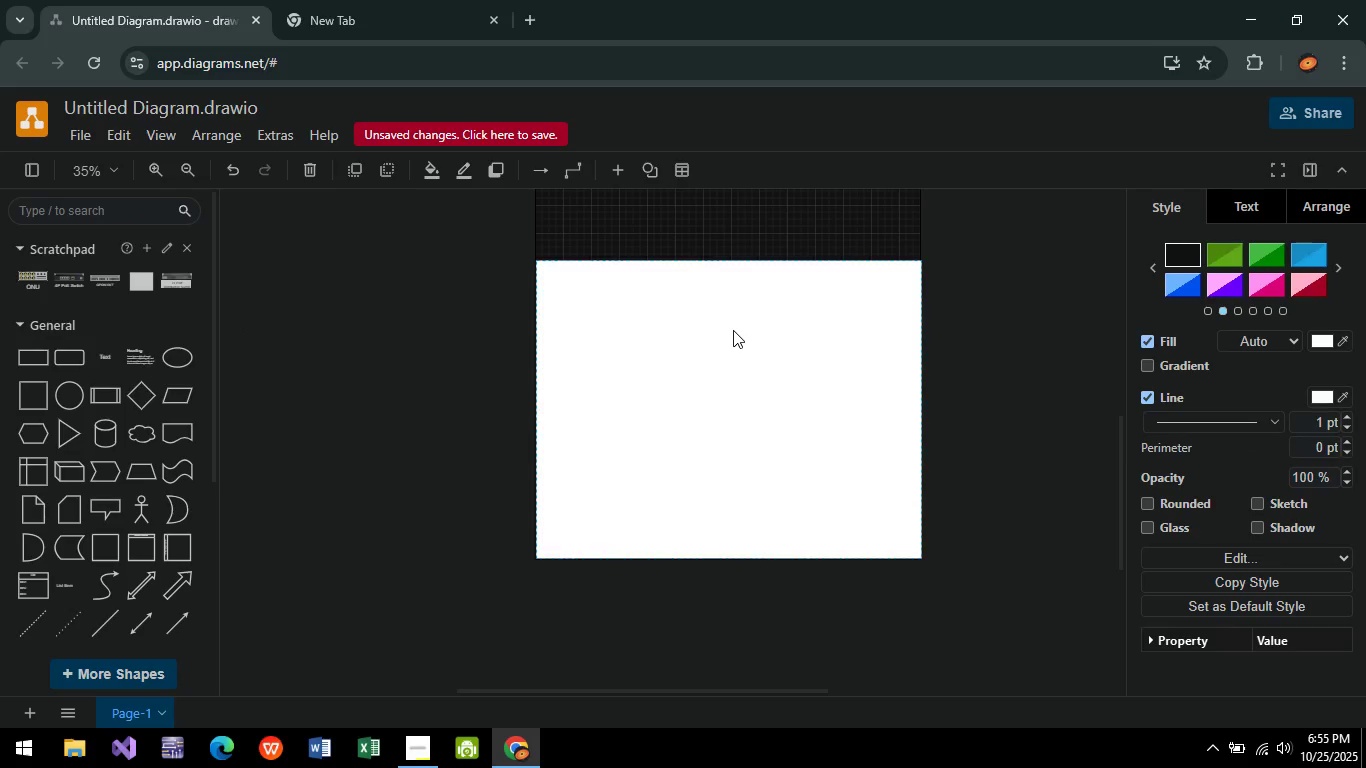 
key(ArrowDown)
 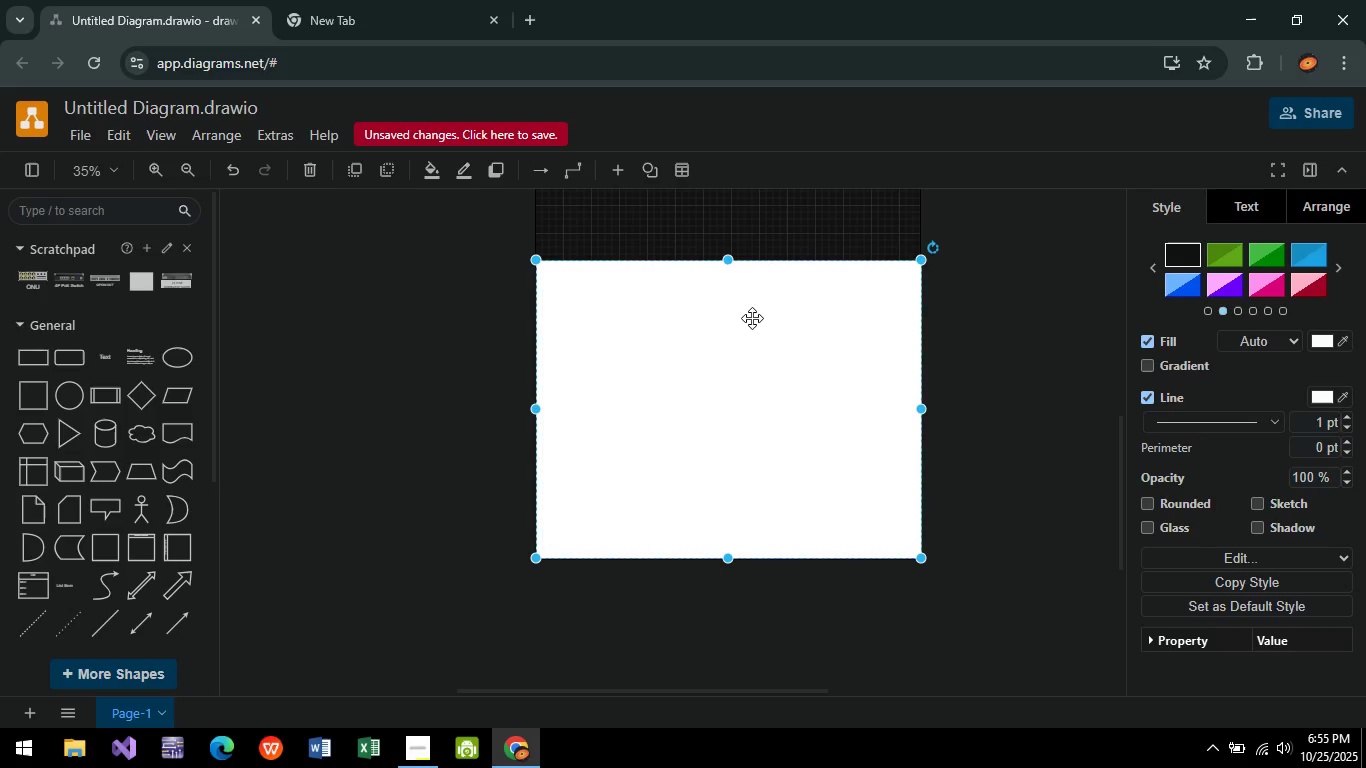 
left_click([752, 318])
 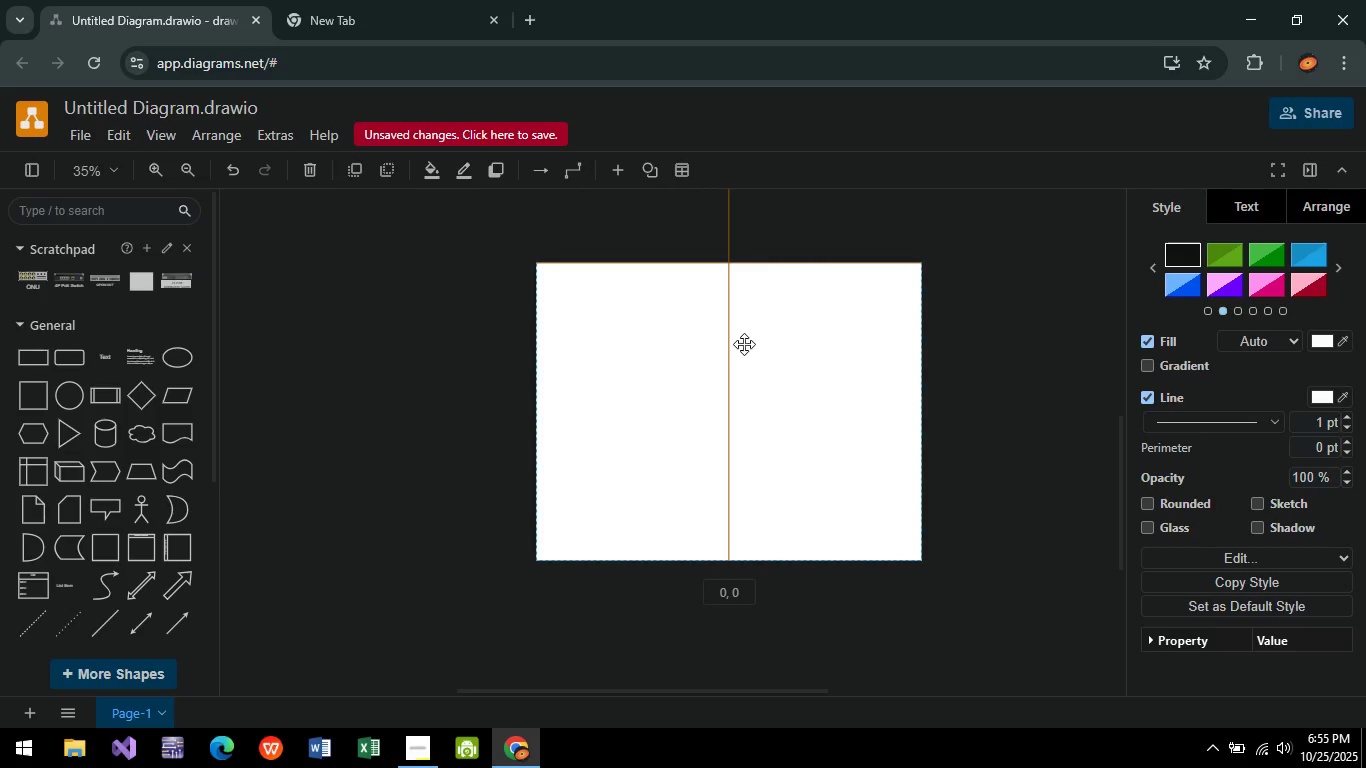 
left_click([1029, 331])
 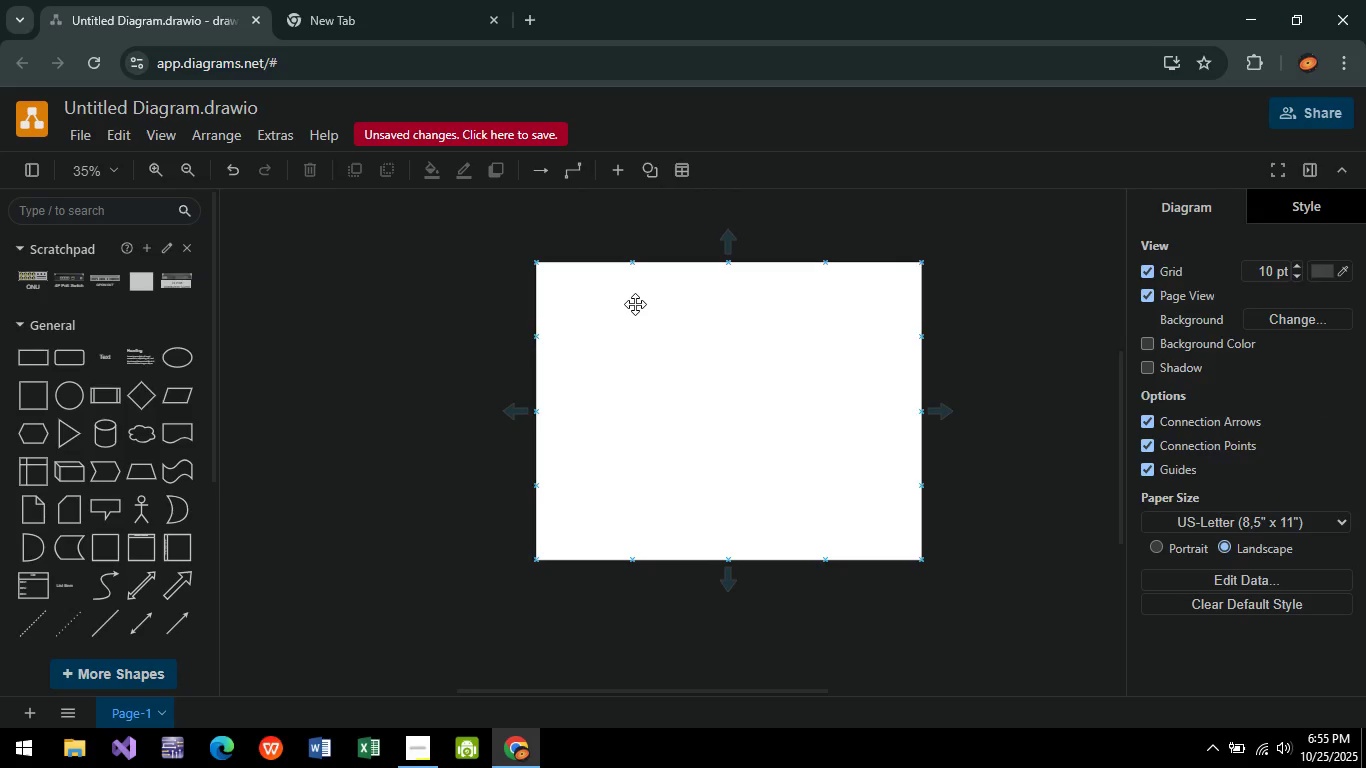 
left_click([635, 304])
 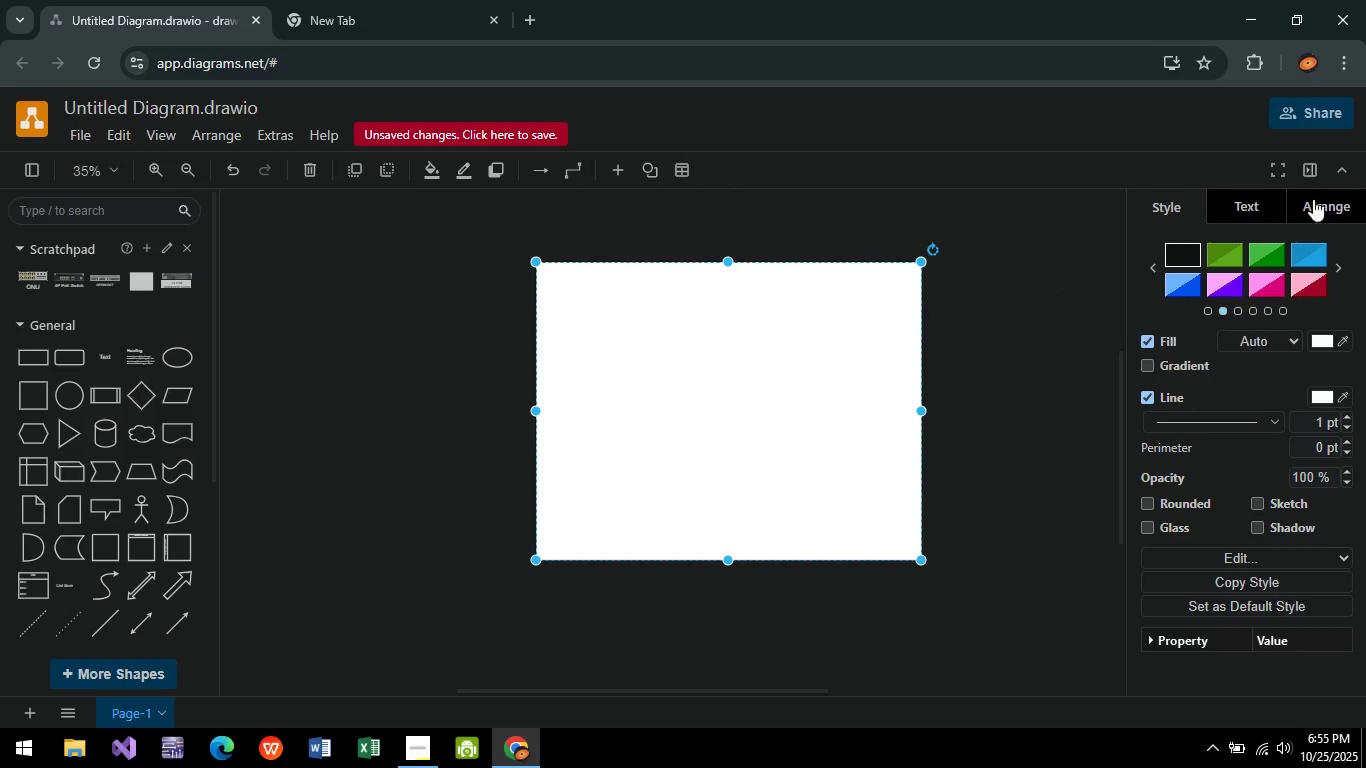 
left_click([1313, 199])
 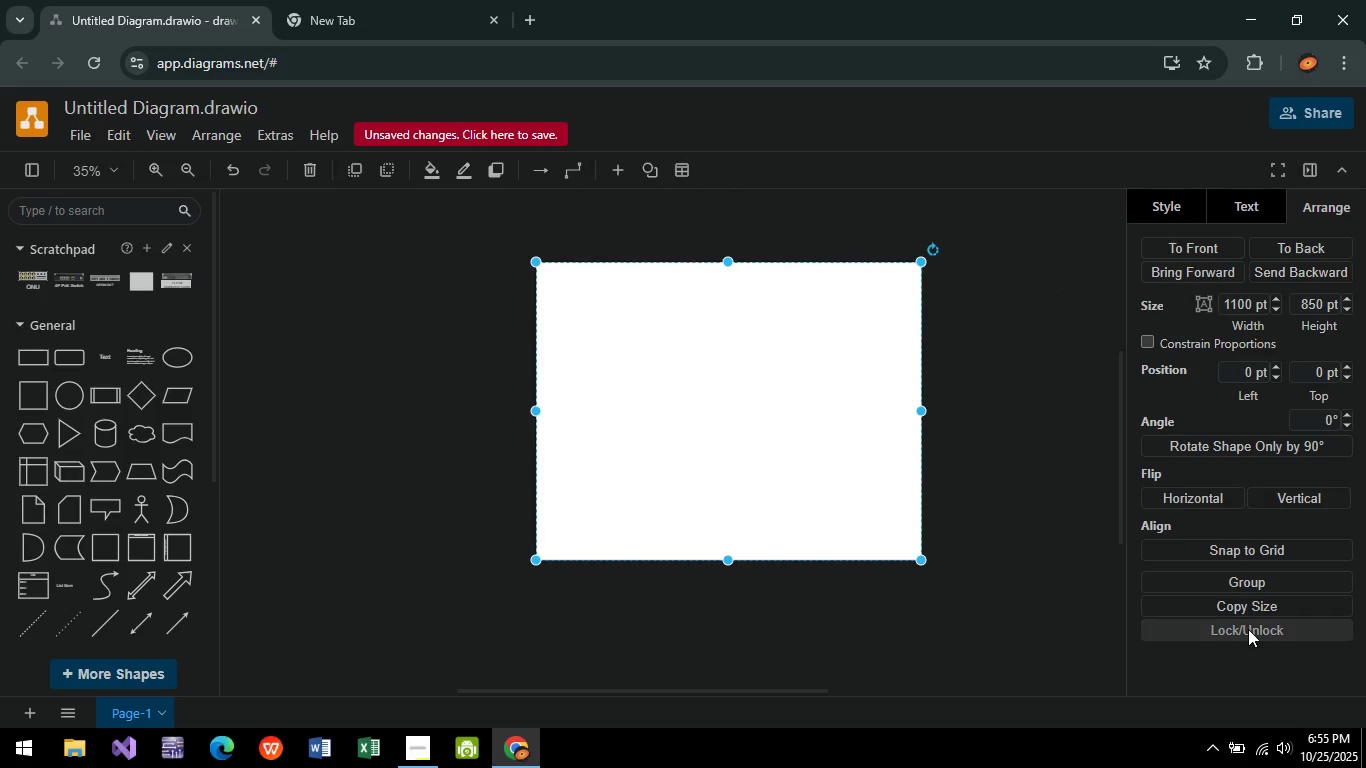 
double_click([980, 589])
 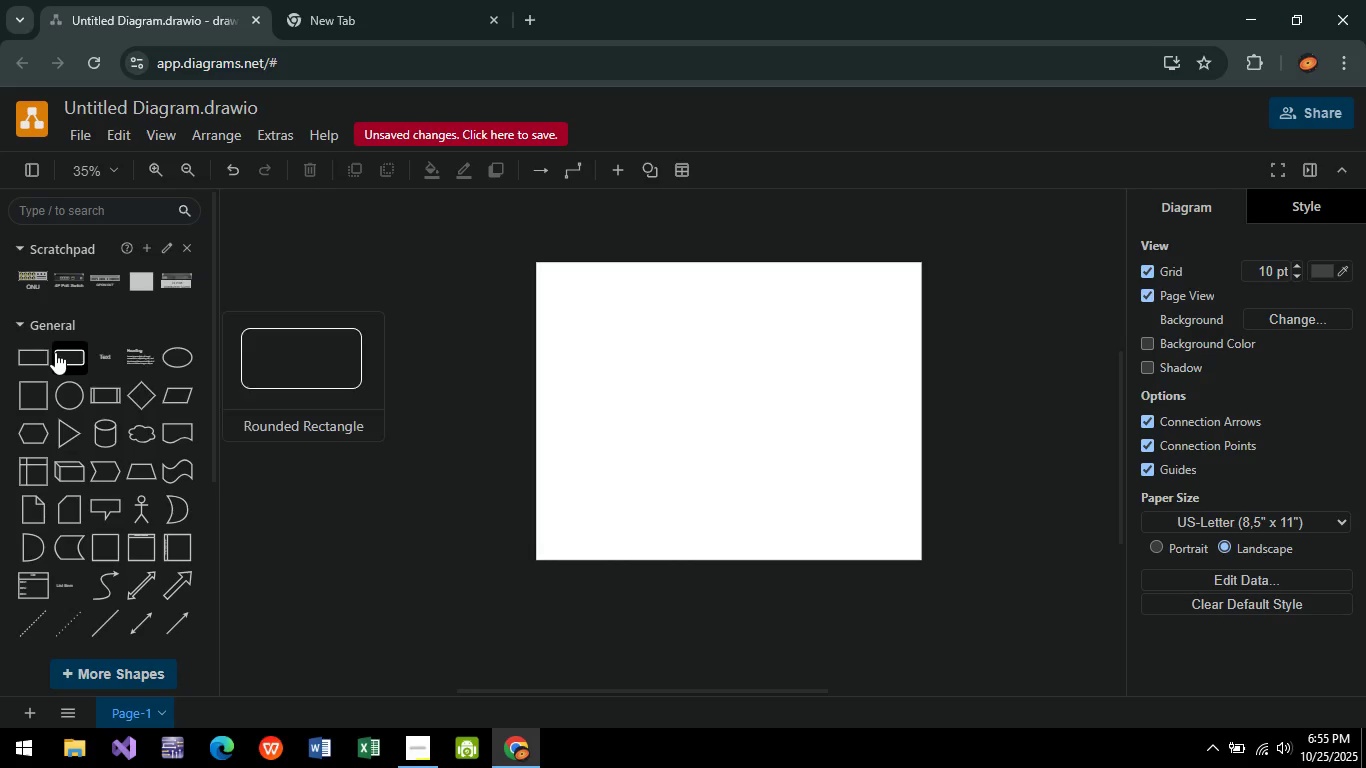 
wait(9.37)
 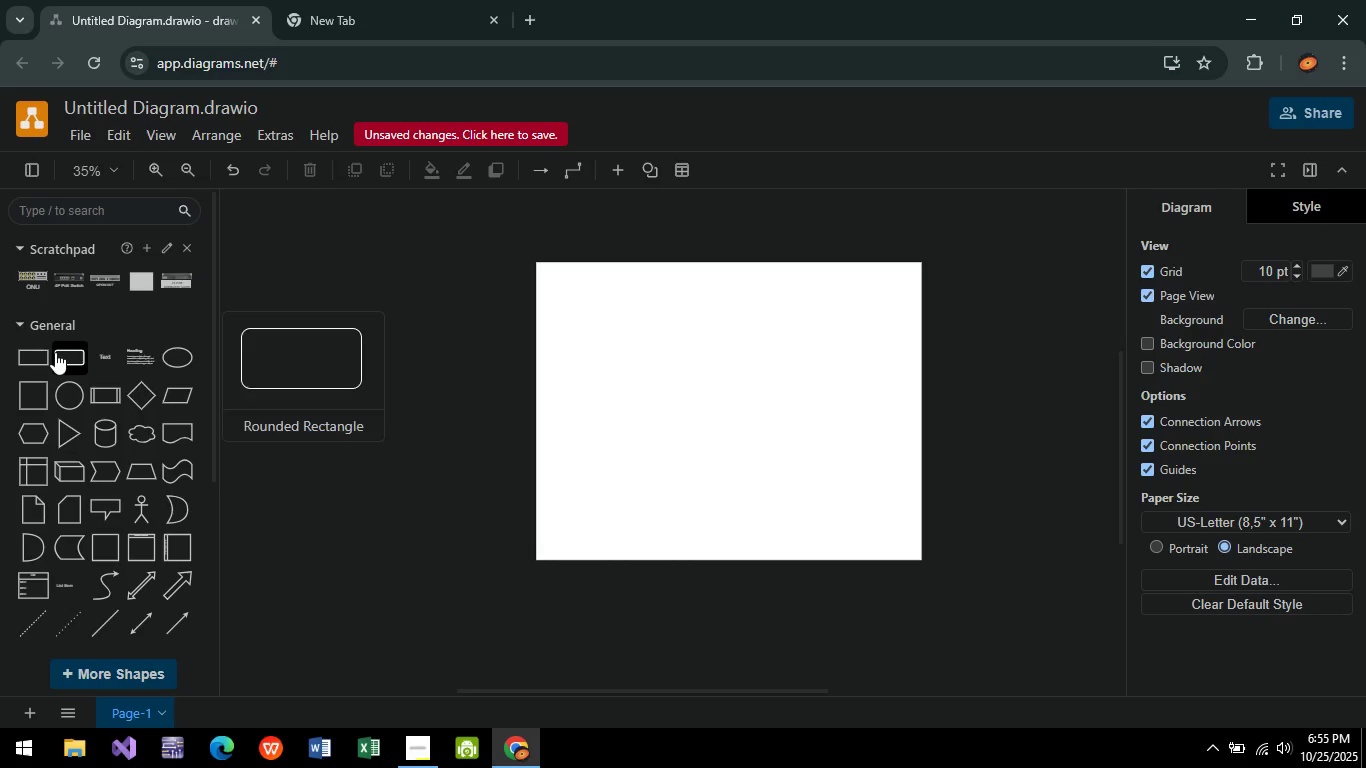 
left_click([423, 767])